 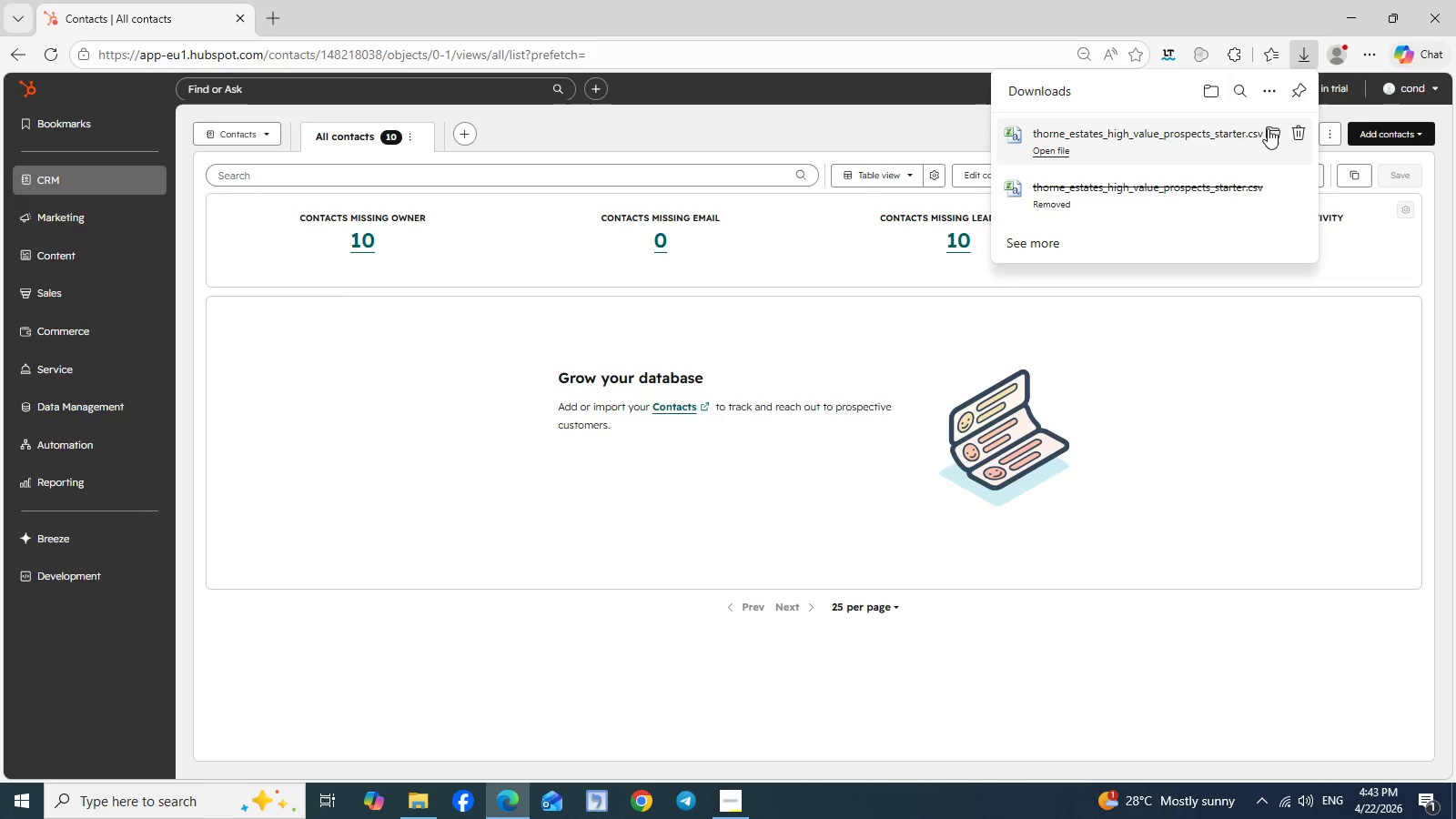 
left_click([1268, 128])
 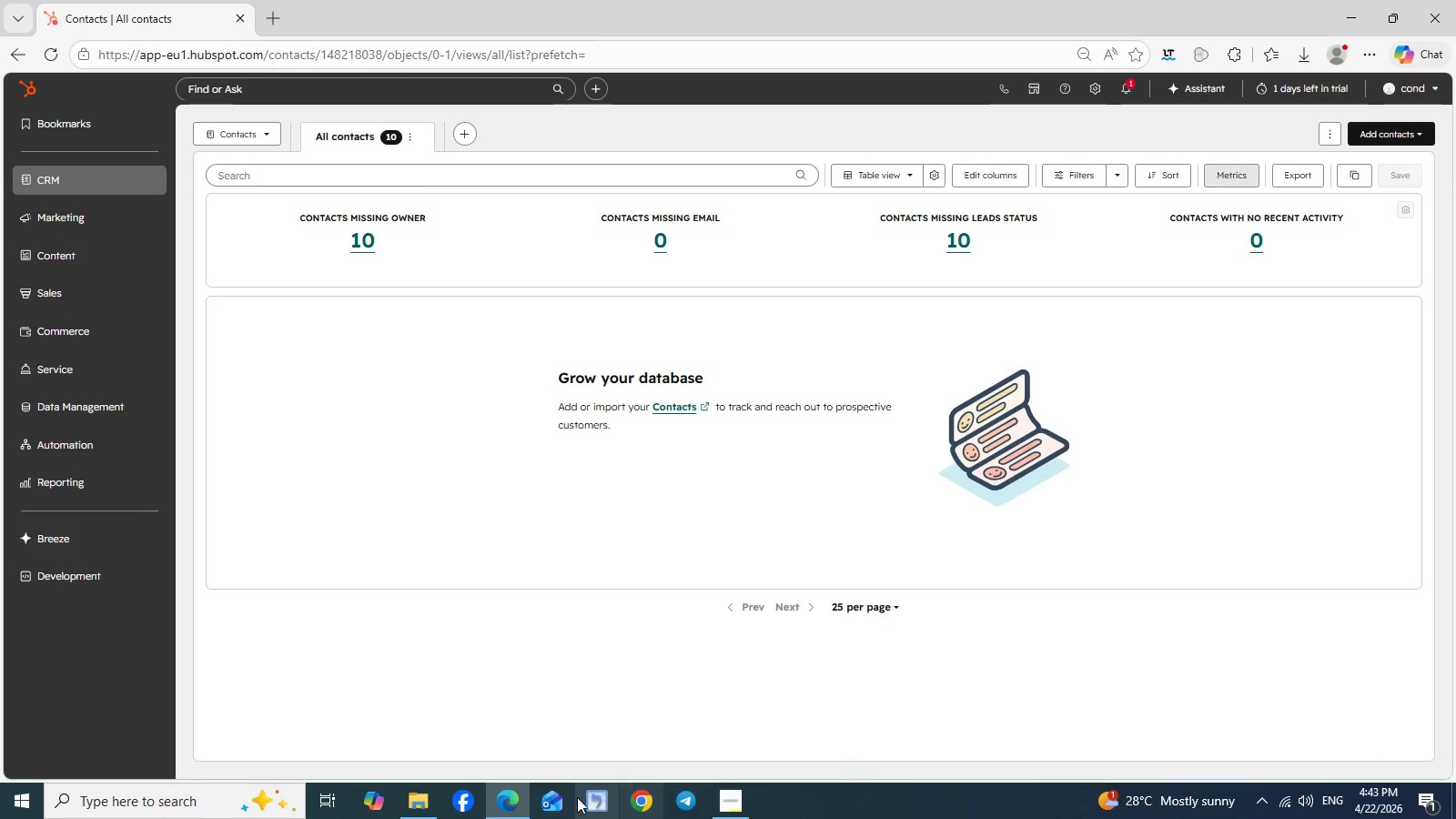 
wait(6.78)
 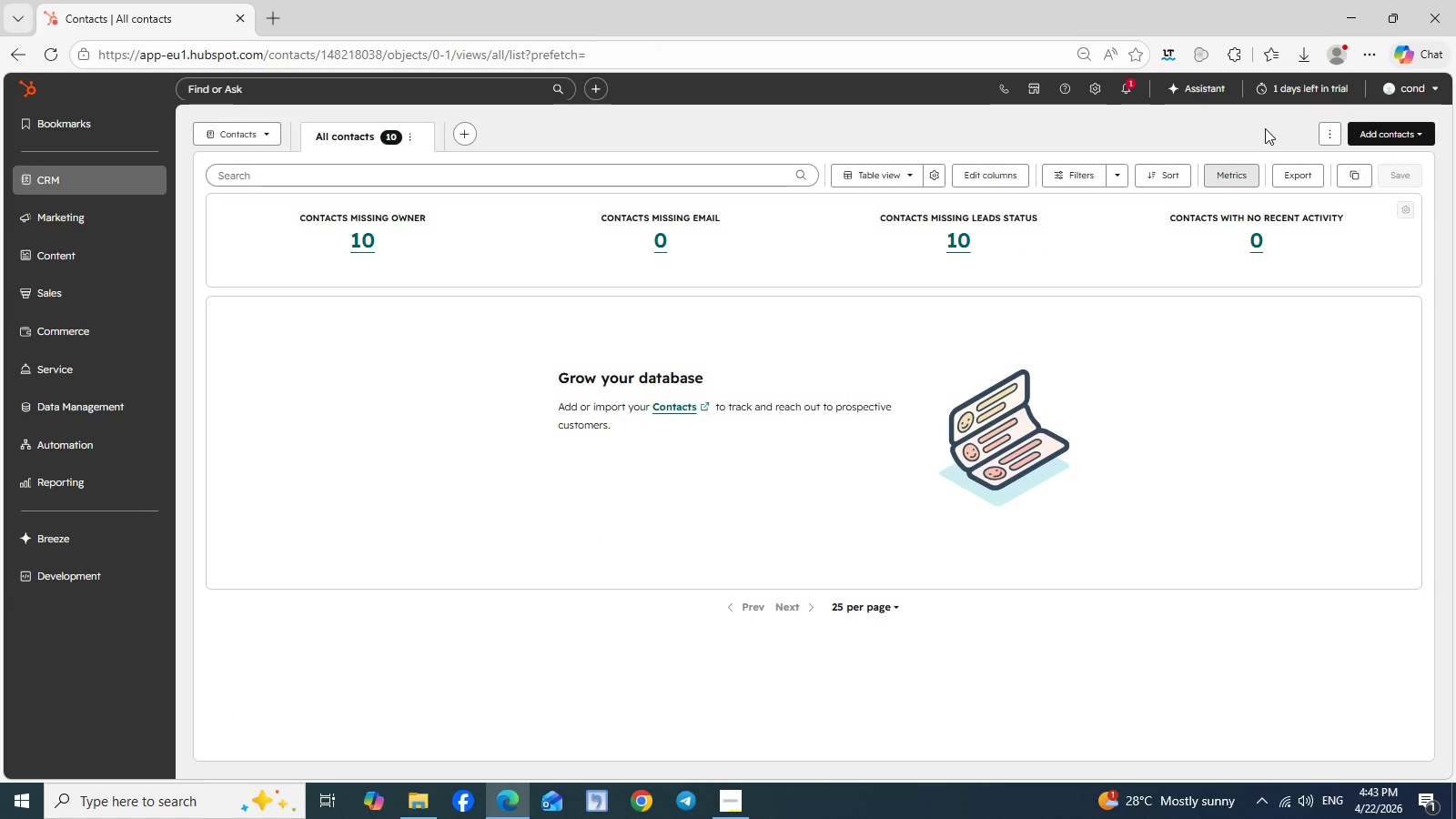 
left_click([414, 798])
 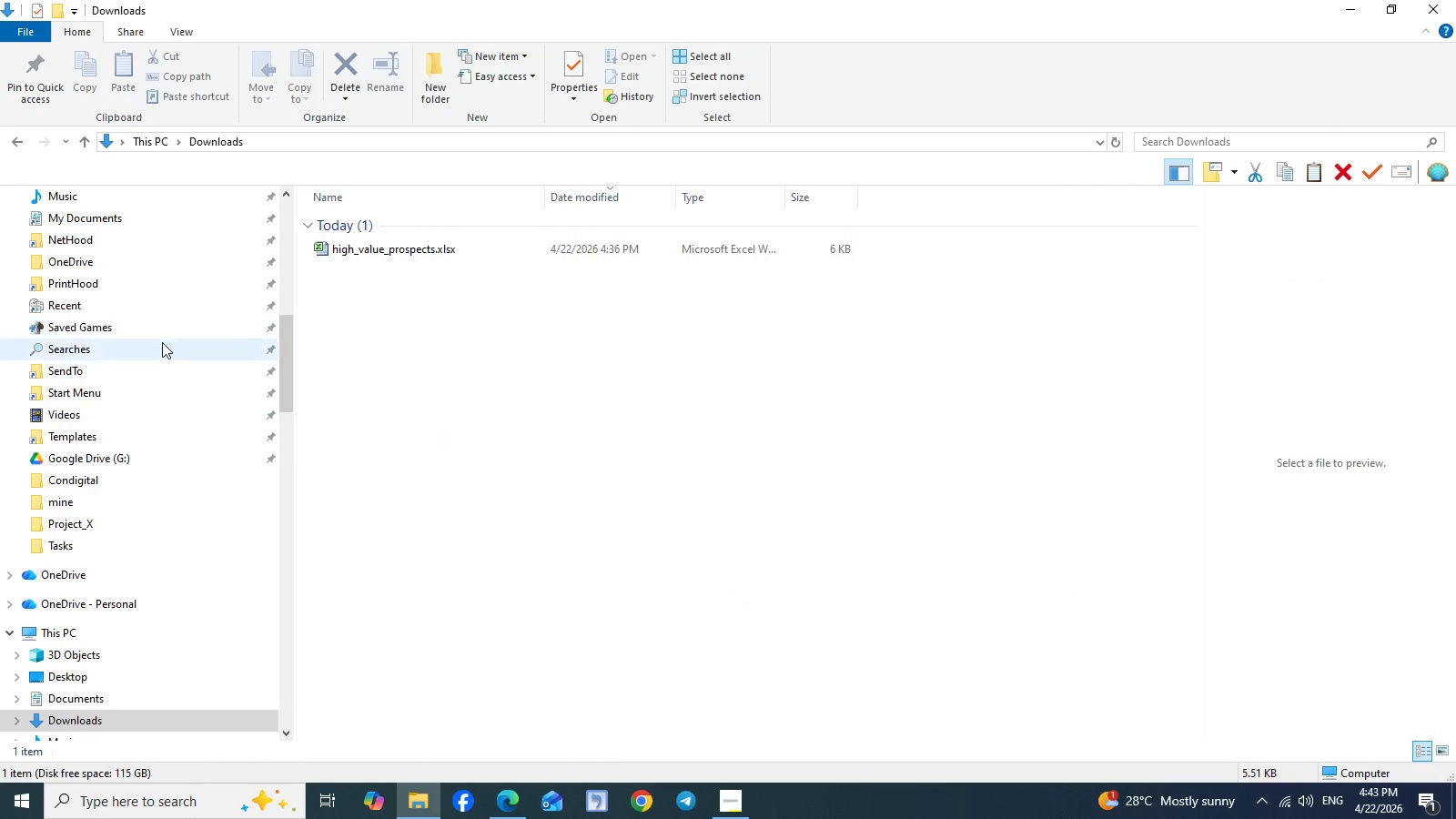 
left_click([423, 358])
 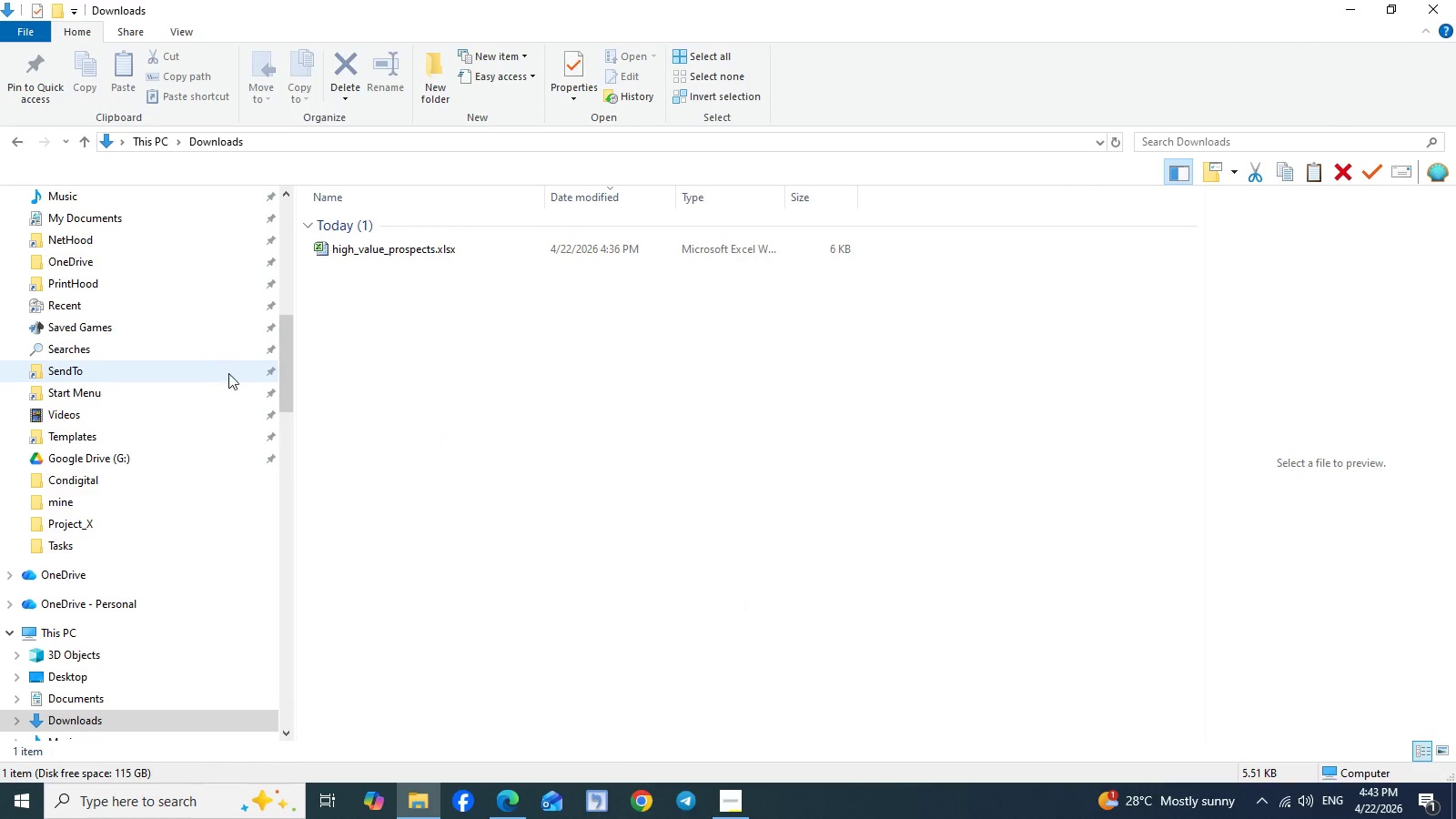 
scroll: coordinate [356, 322], scroll_direction: up, amount: 3.0
 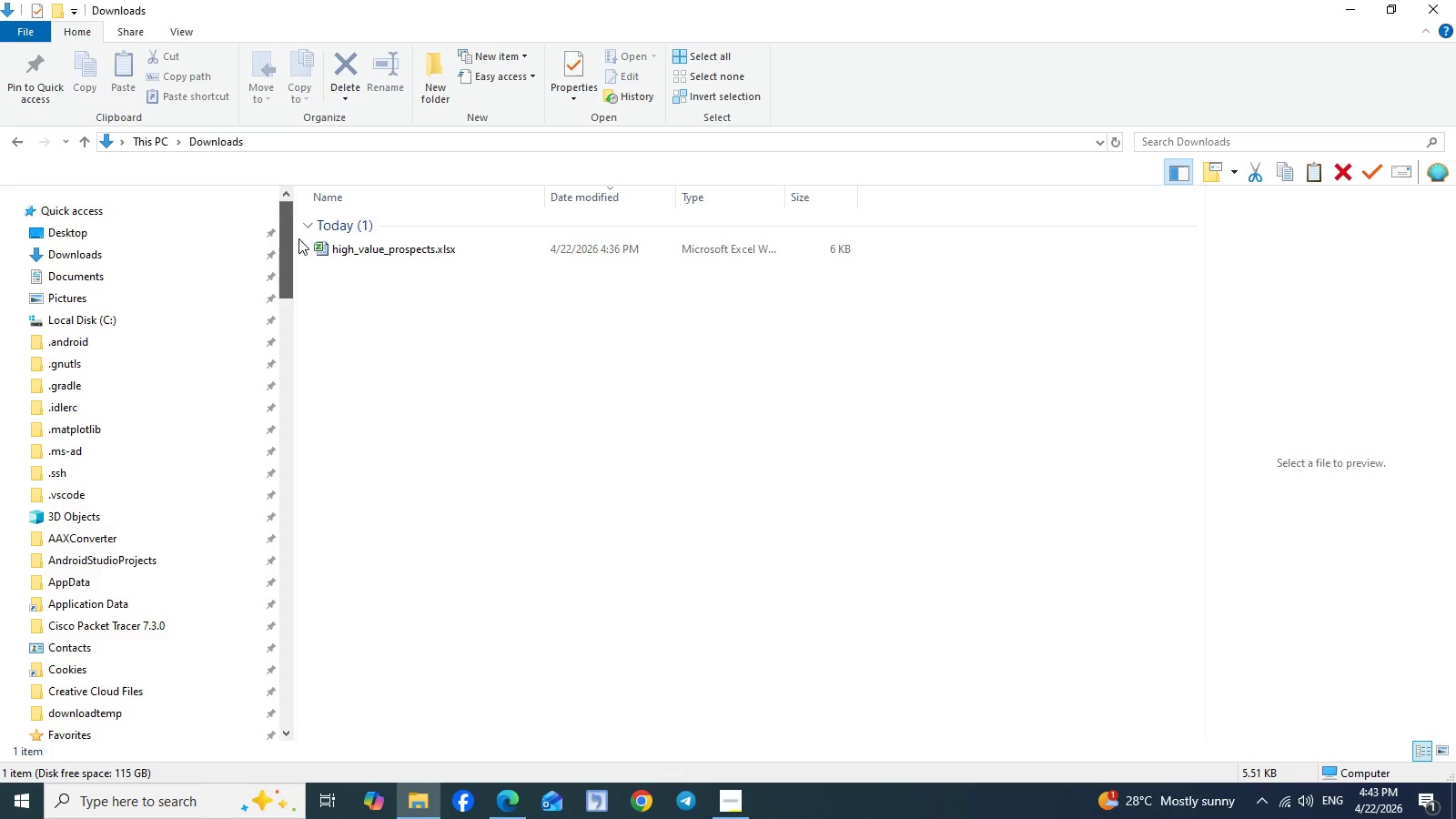 
left_click_drag(start_coordinate=[285, 380], to_coordinate=[298, 239])
 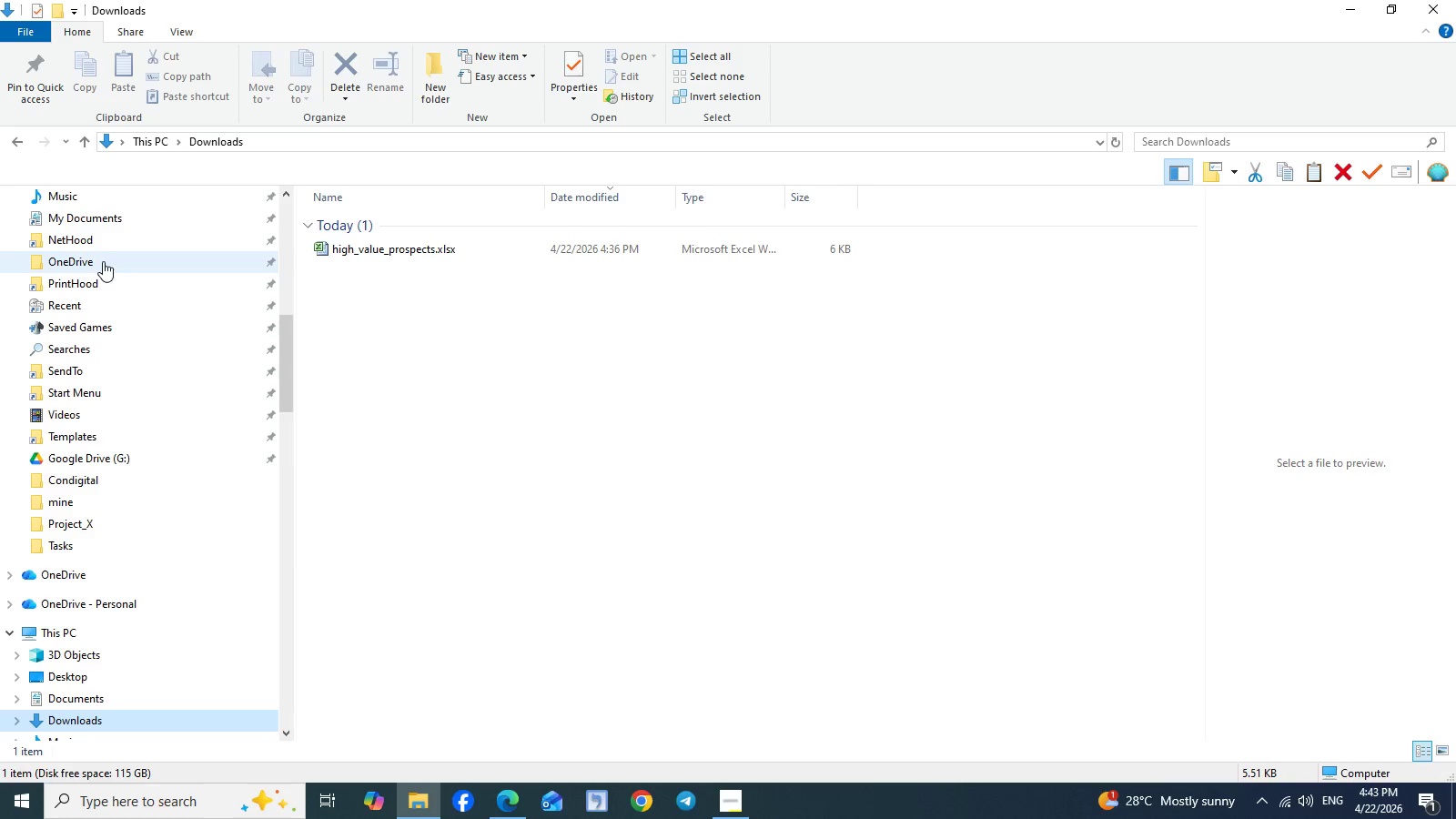 
left_click([103, 261])
 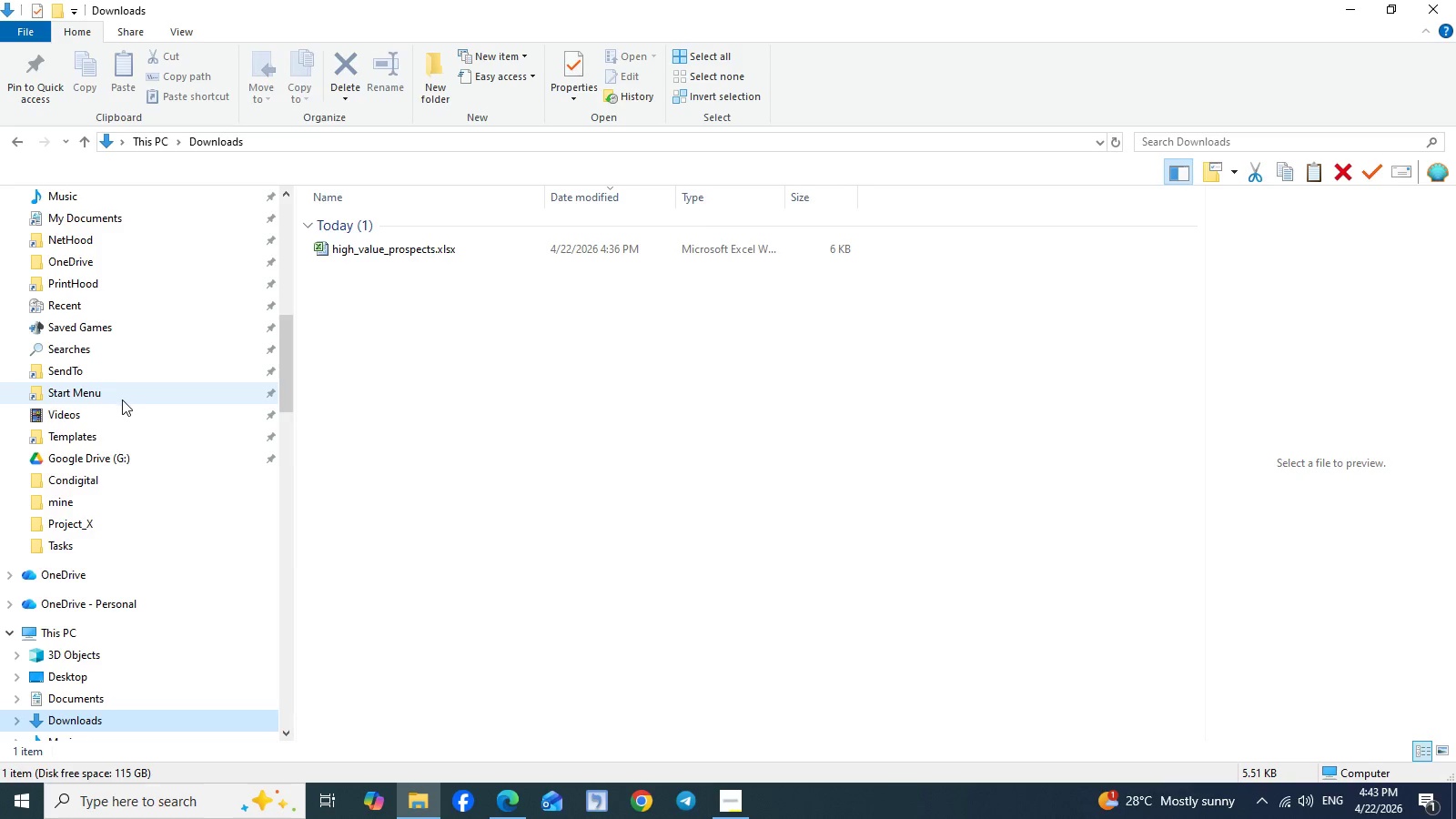 
wait(5.81)
 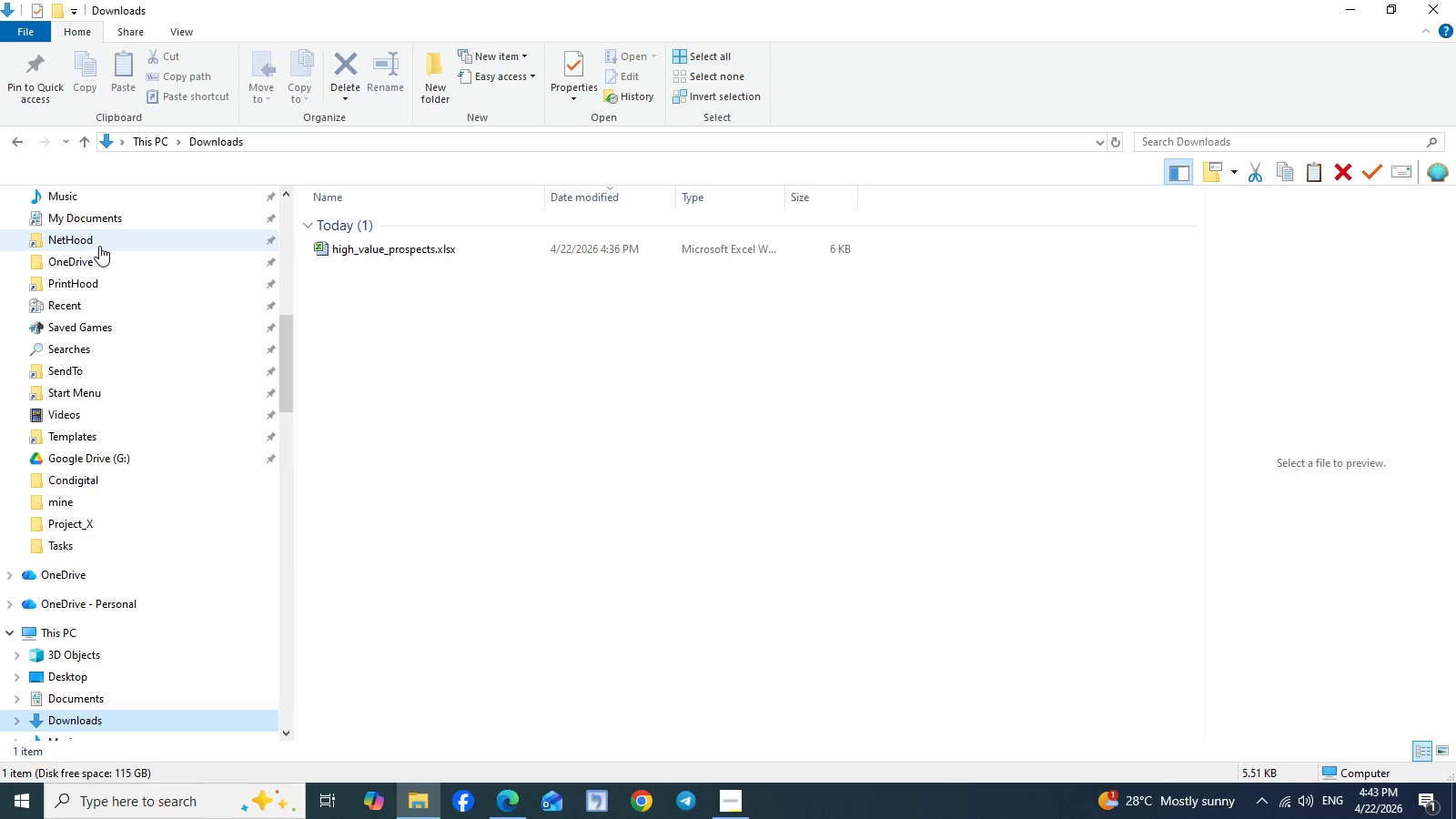 
scroll: coordinate [122, 400], scroll_direction: down, amount: 1.0
 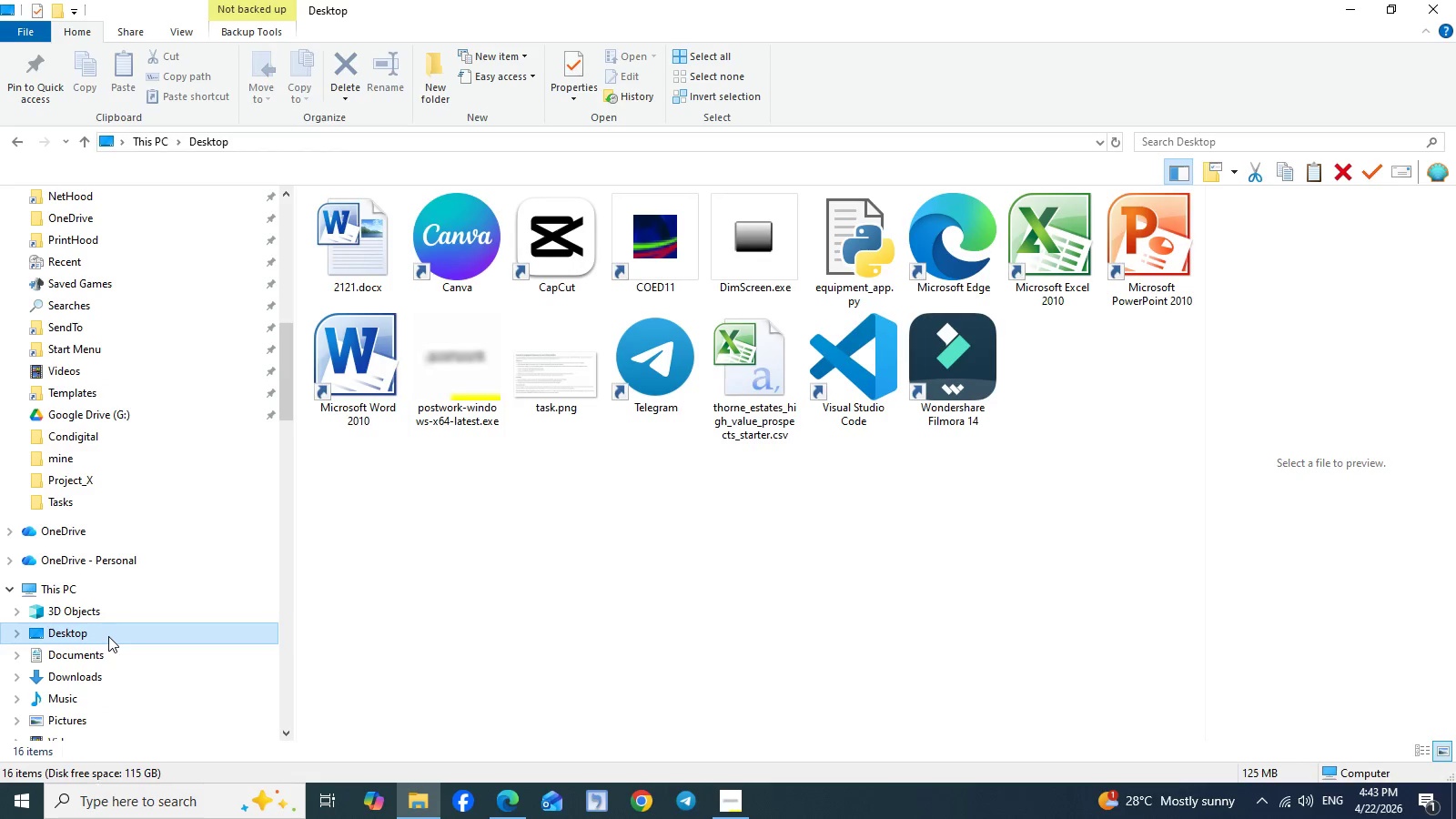 
left_click([108, 636])
 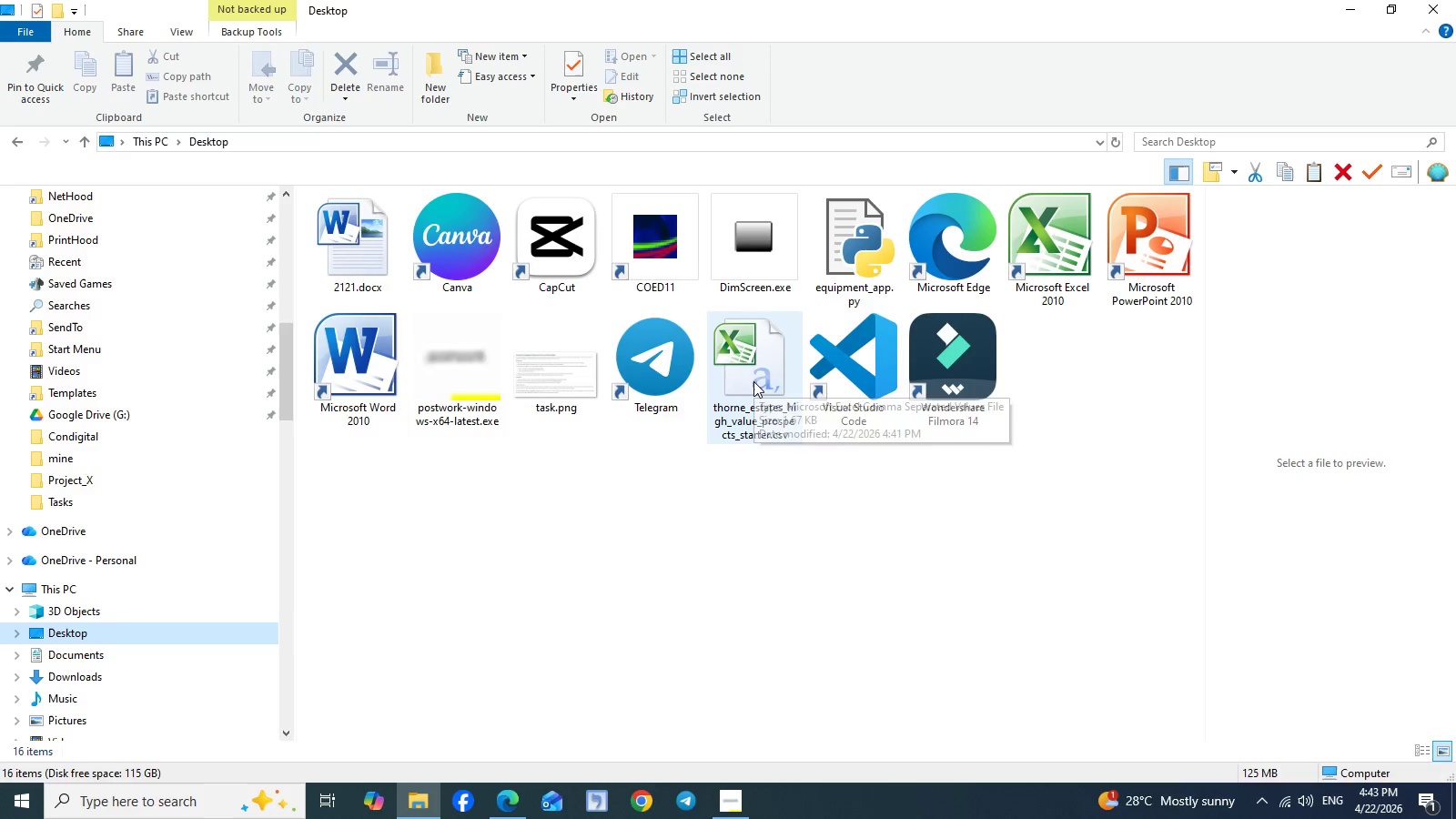 
wait(5.17)
 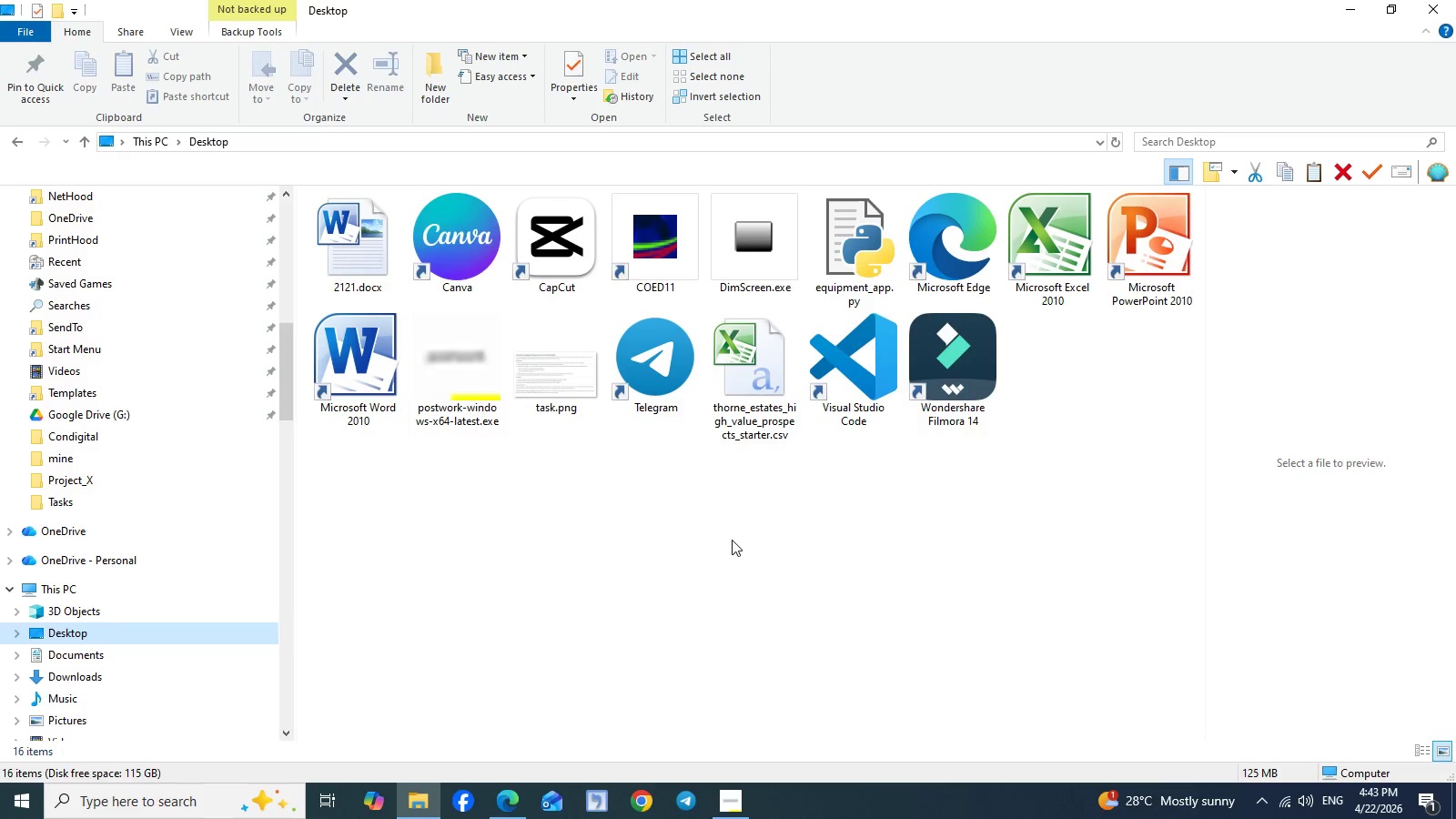 
left_click([753, 381])
 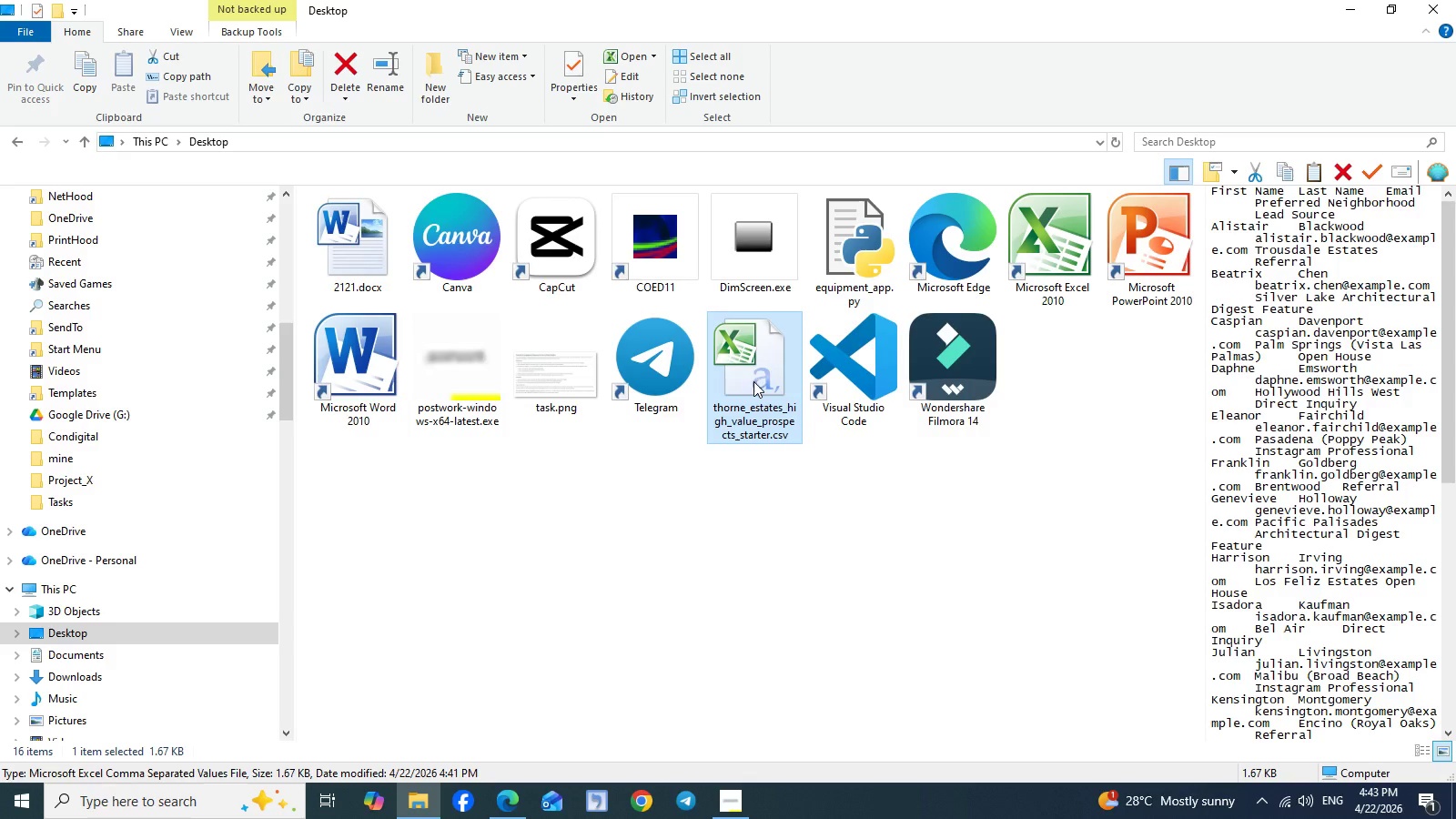 
double_click([753, 381])
 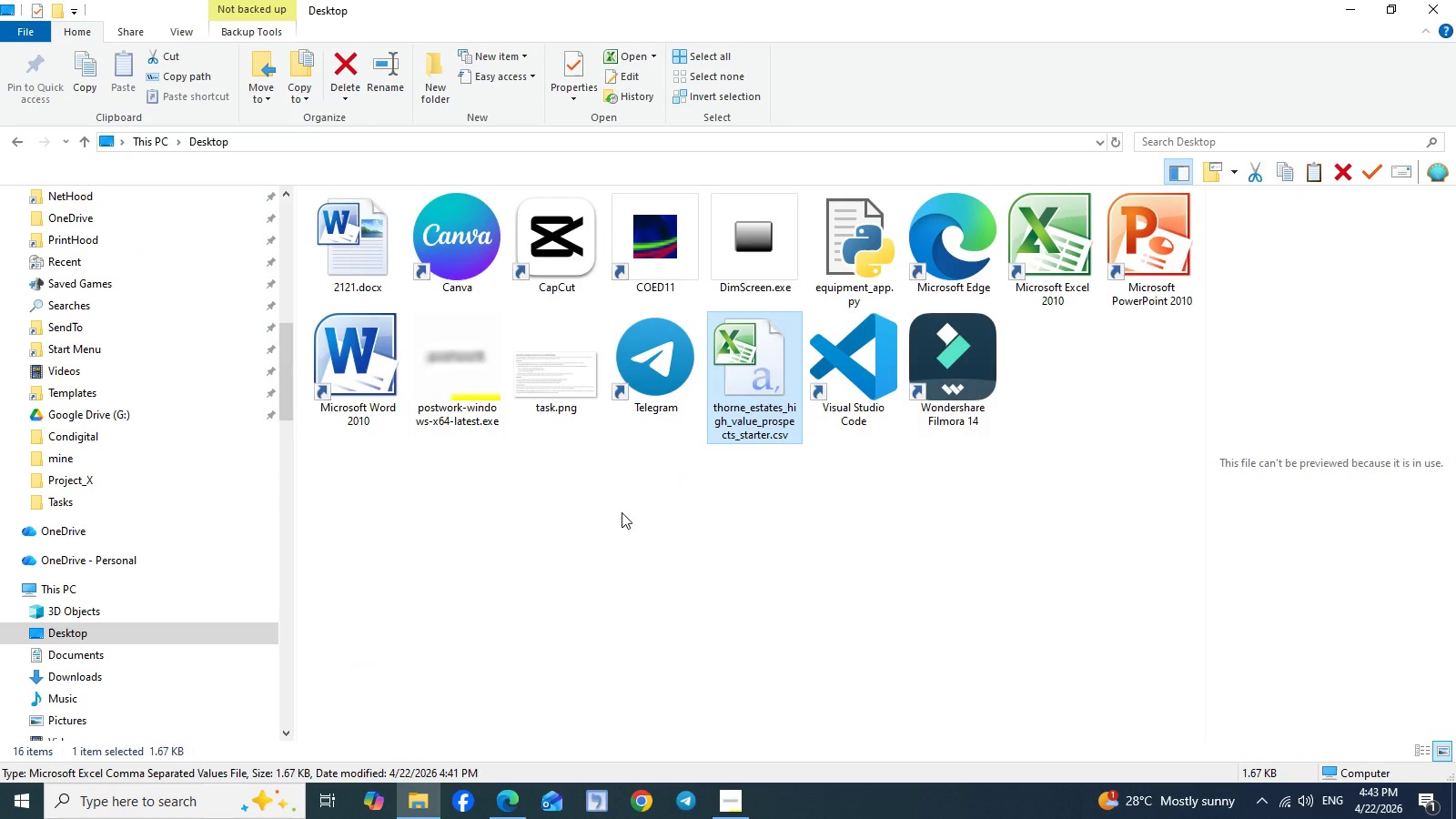 
wait(7.8)
 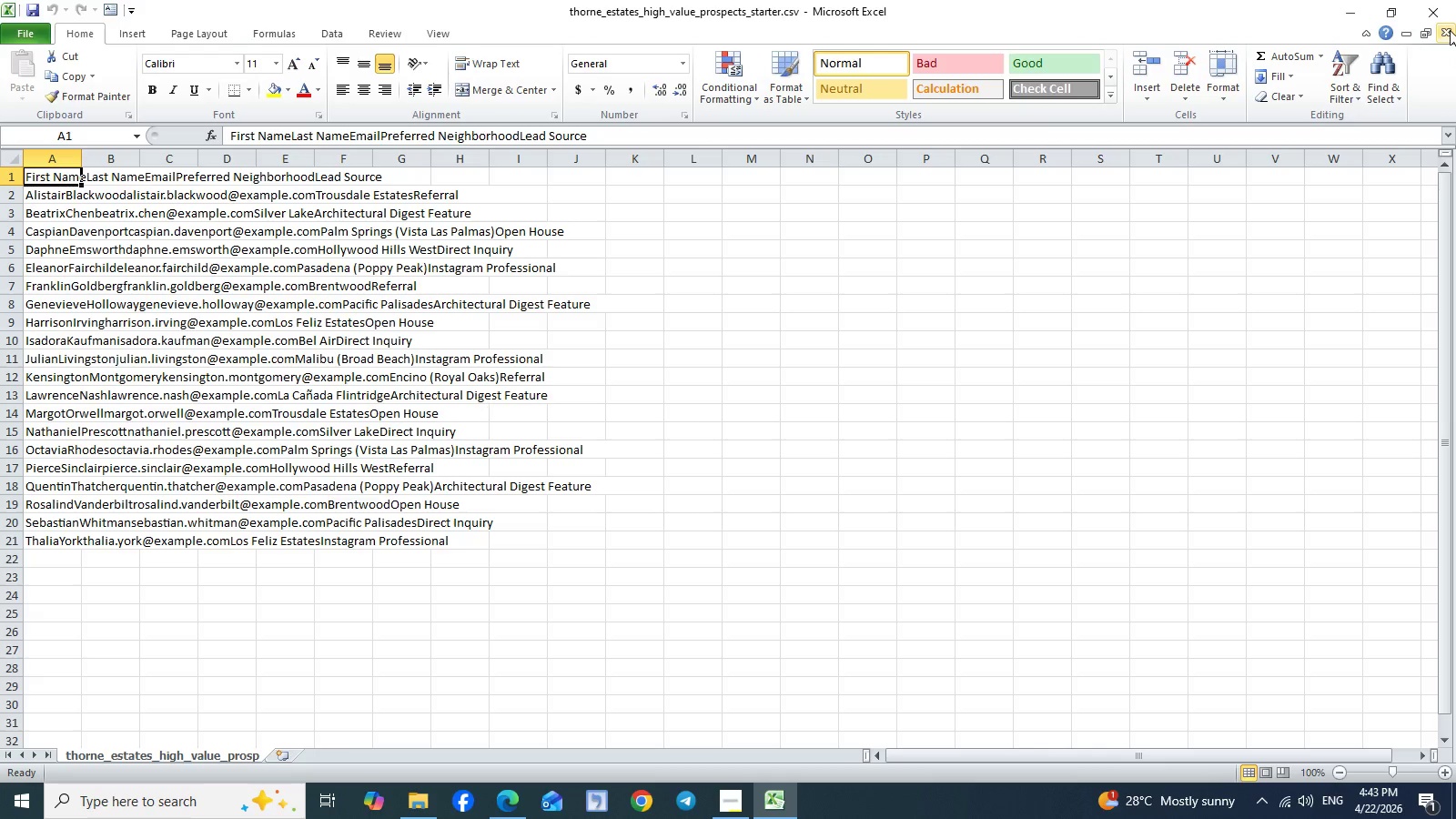 
key(Shift+Delete)
 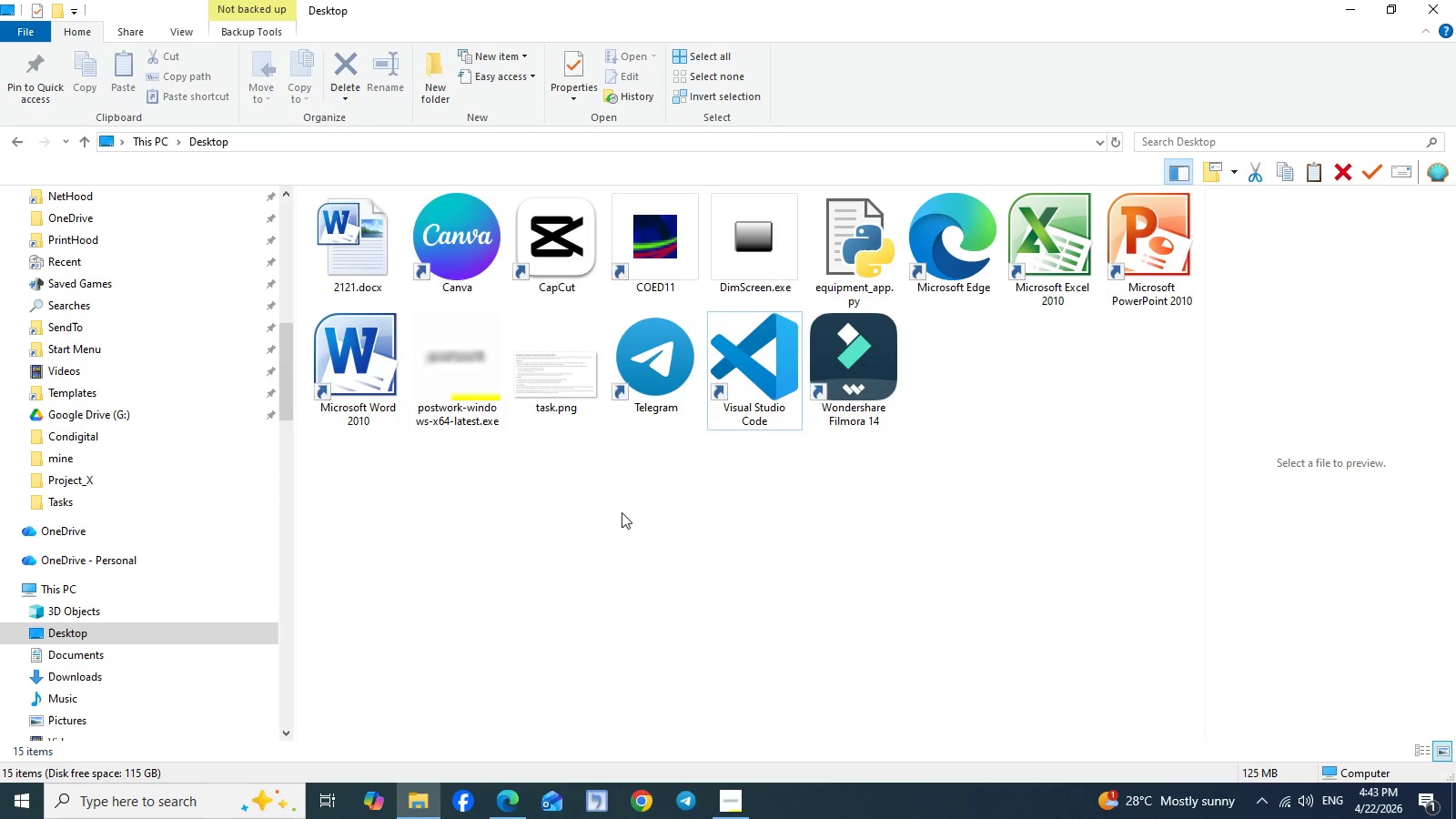 
key(Enter)
 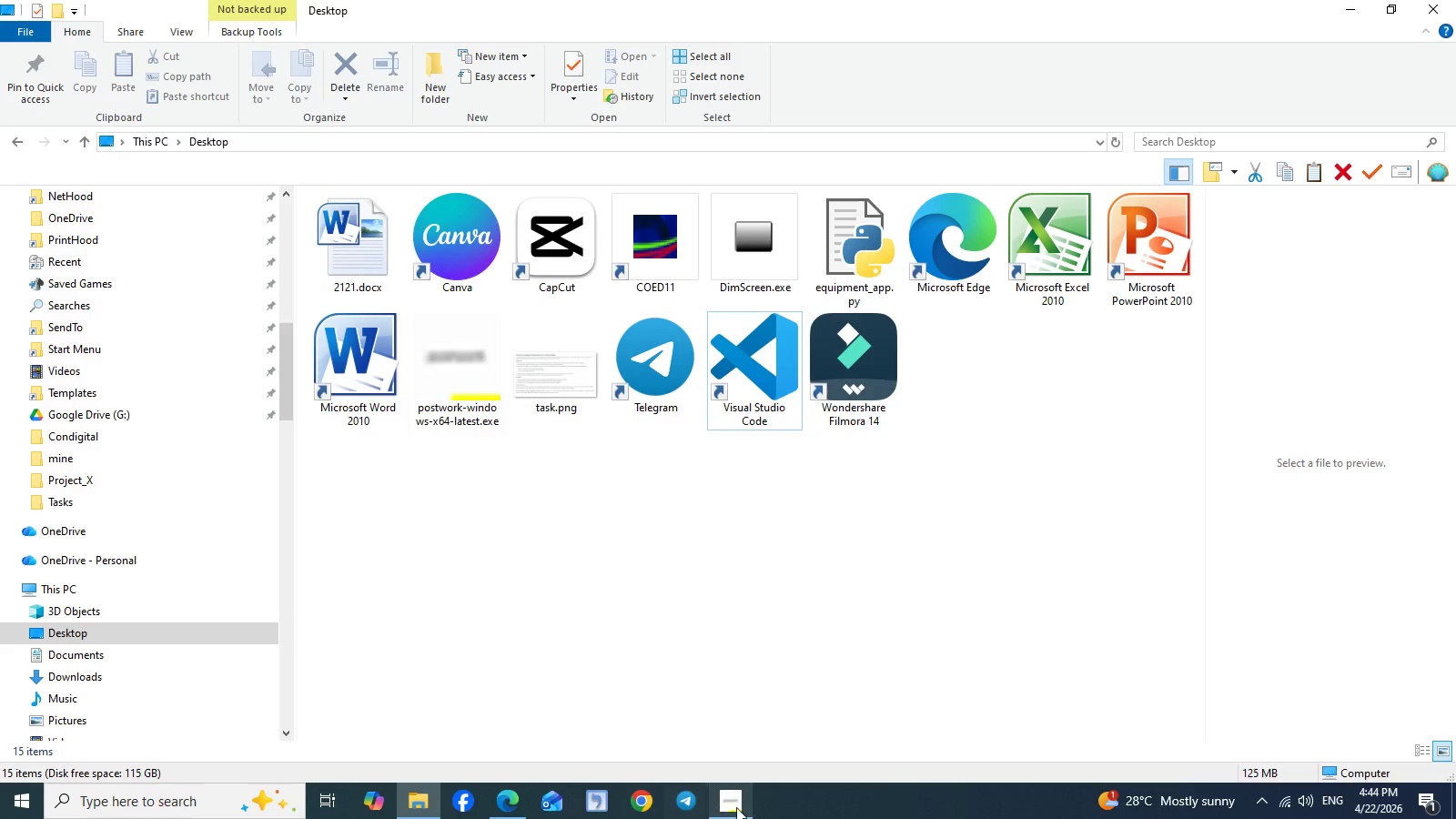 
wait(6.05)
 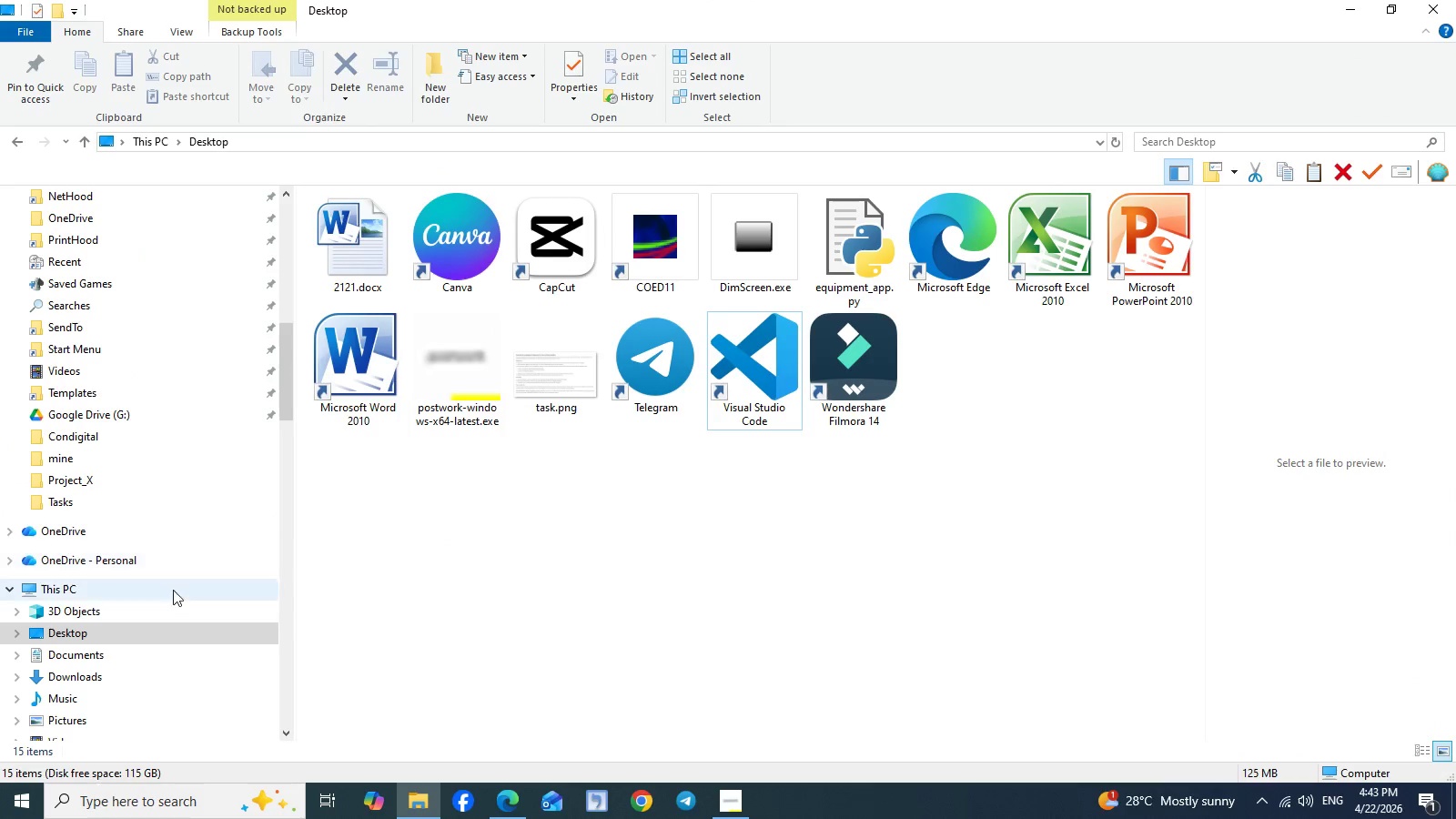 
left_click([734, 803])